 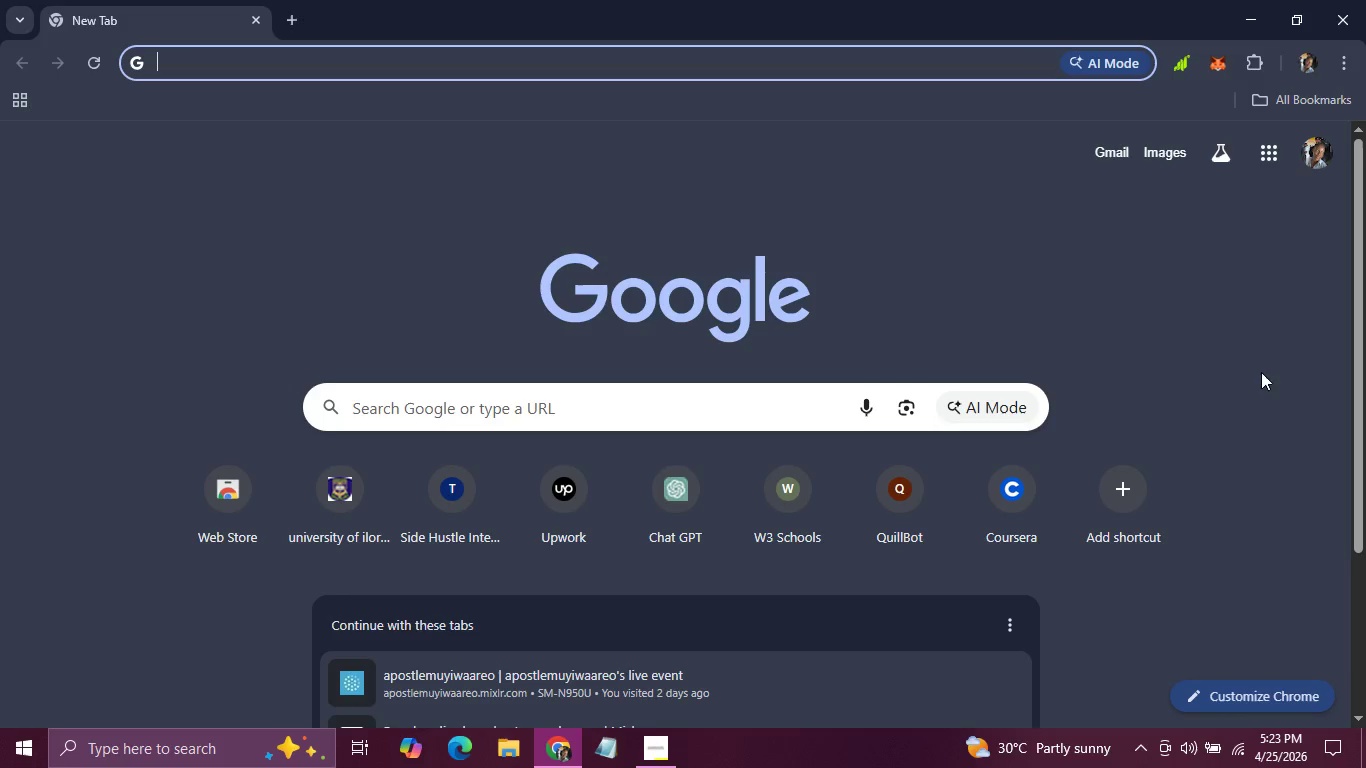 
left_click([1263, 161])
 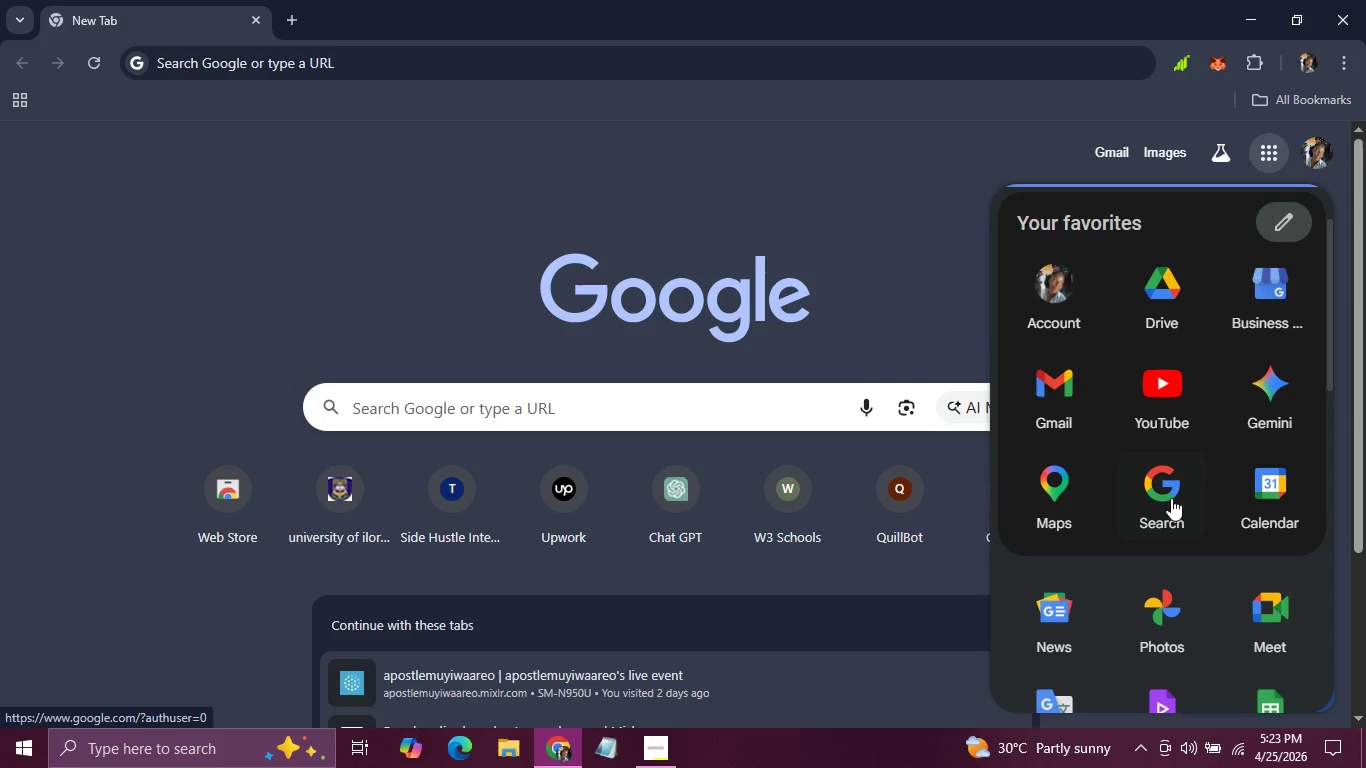 
scroll: coordinate [1151, 546], scroll_direction: down, amount: 3.0
 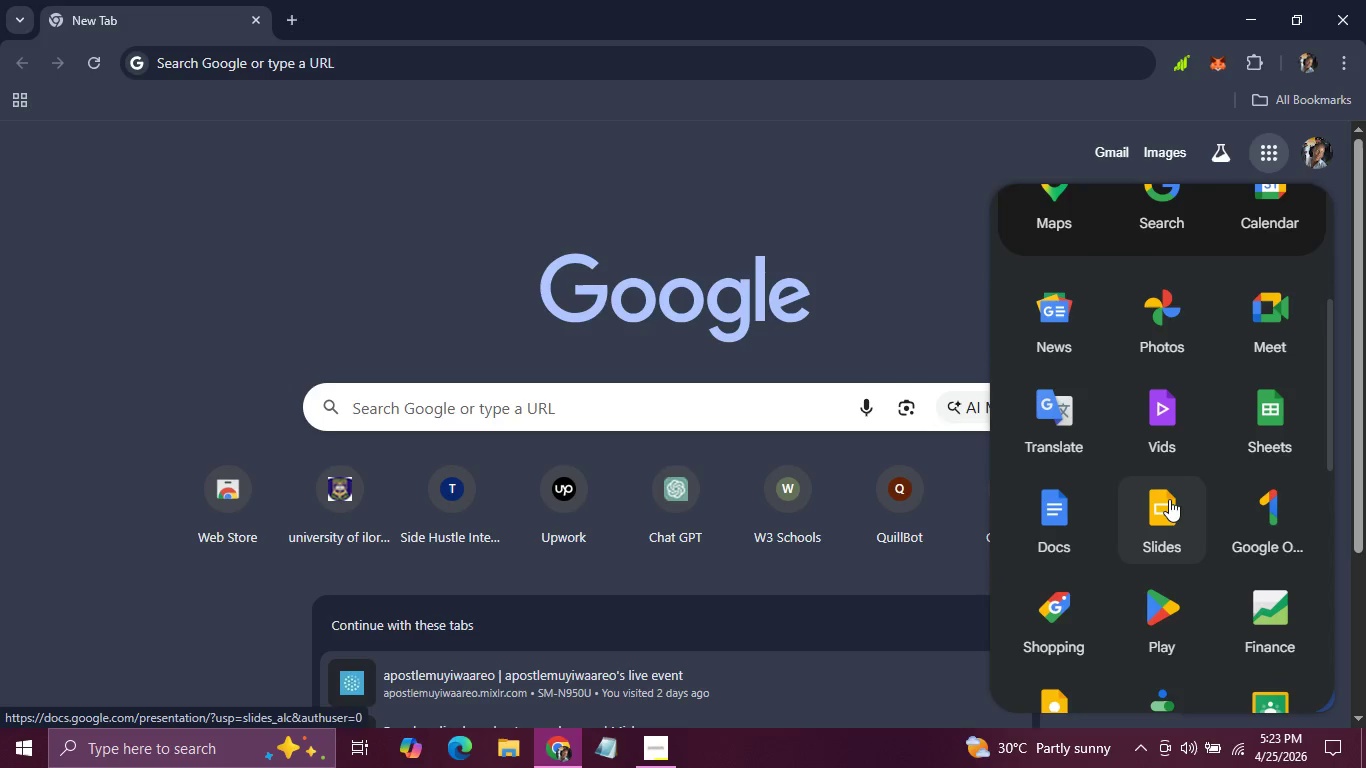 
left_click([1170, 497])
 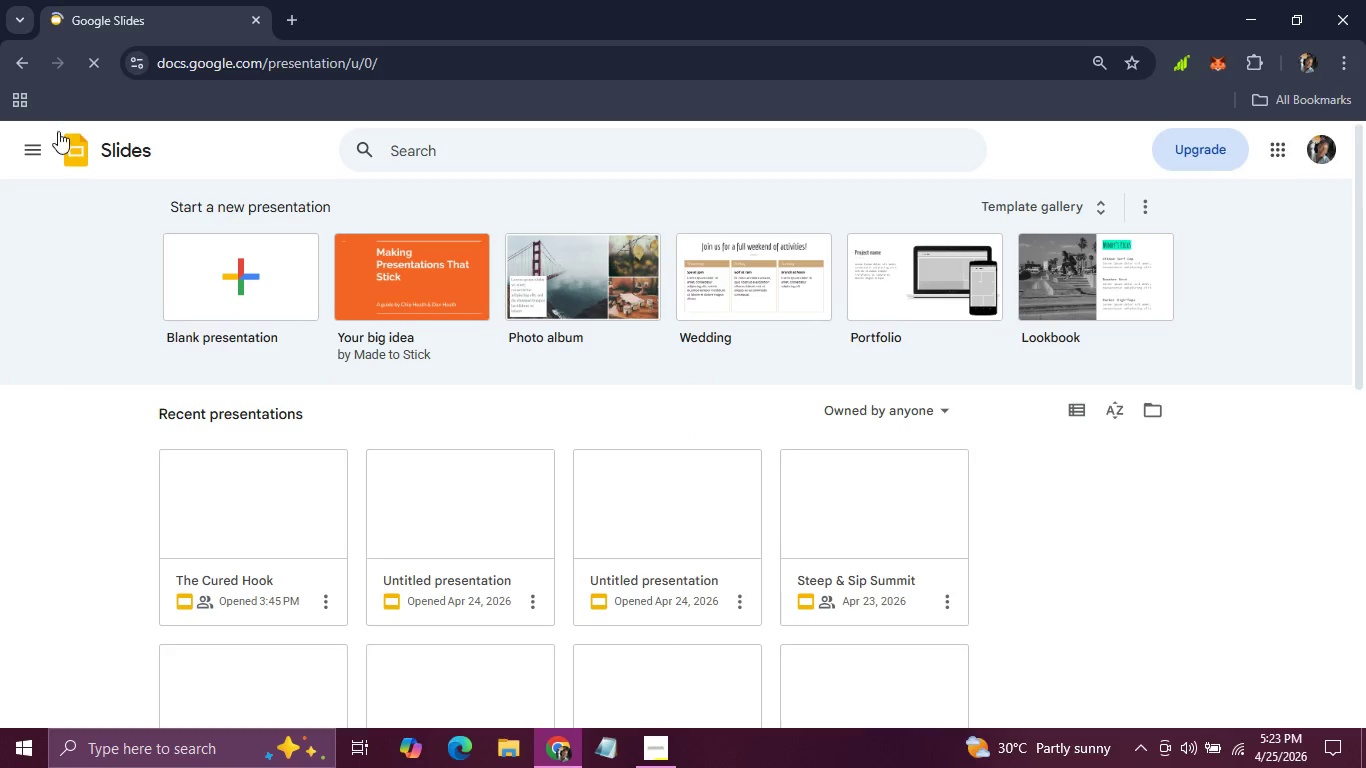 
wait(5.69)
 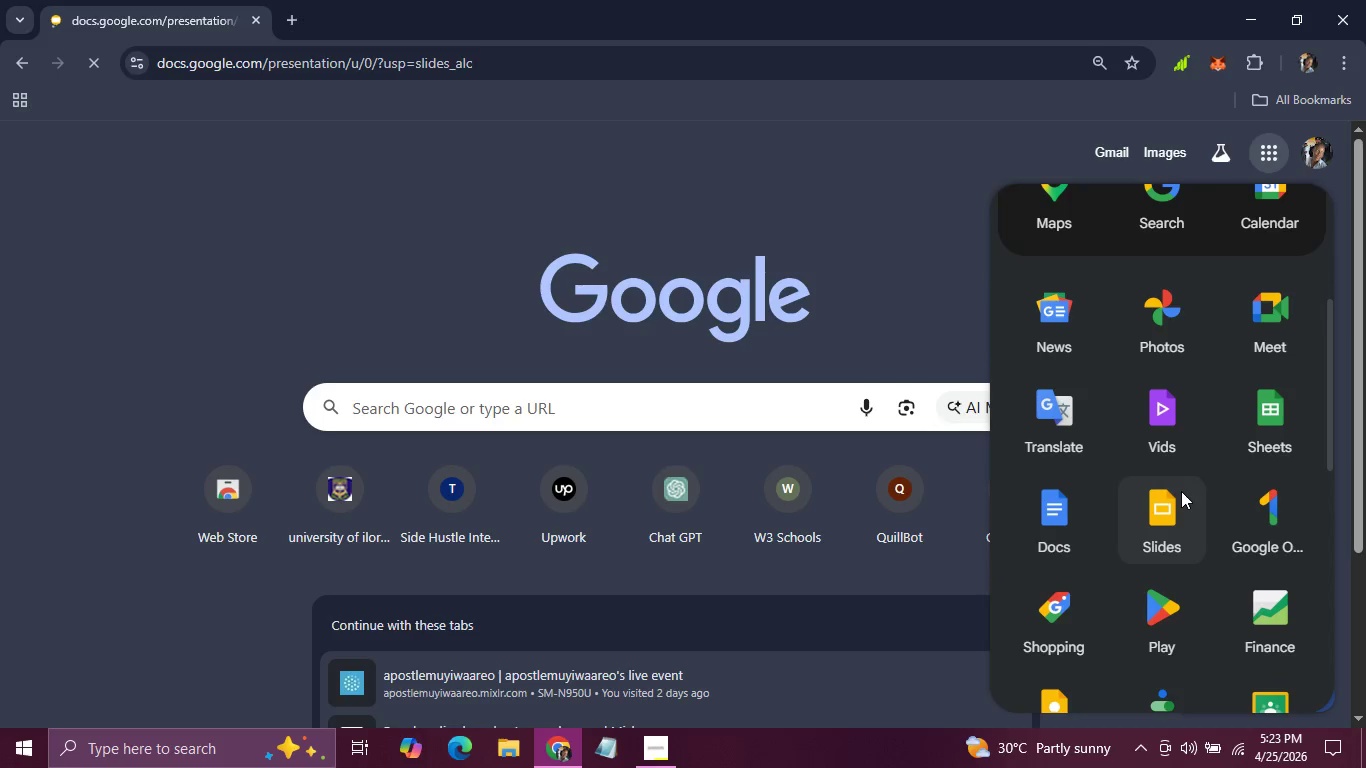 
left_click([249, 267])
 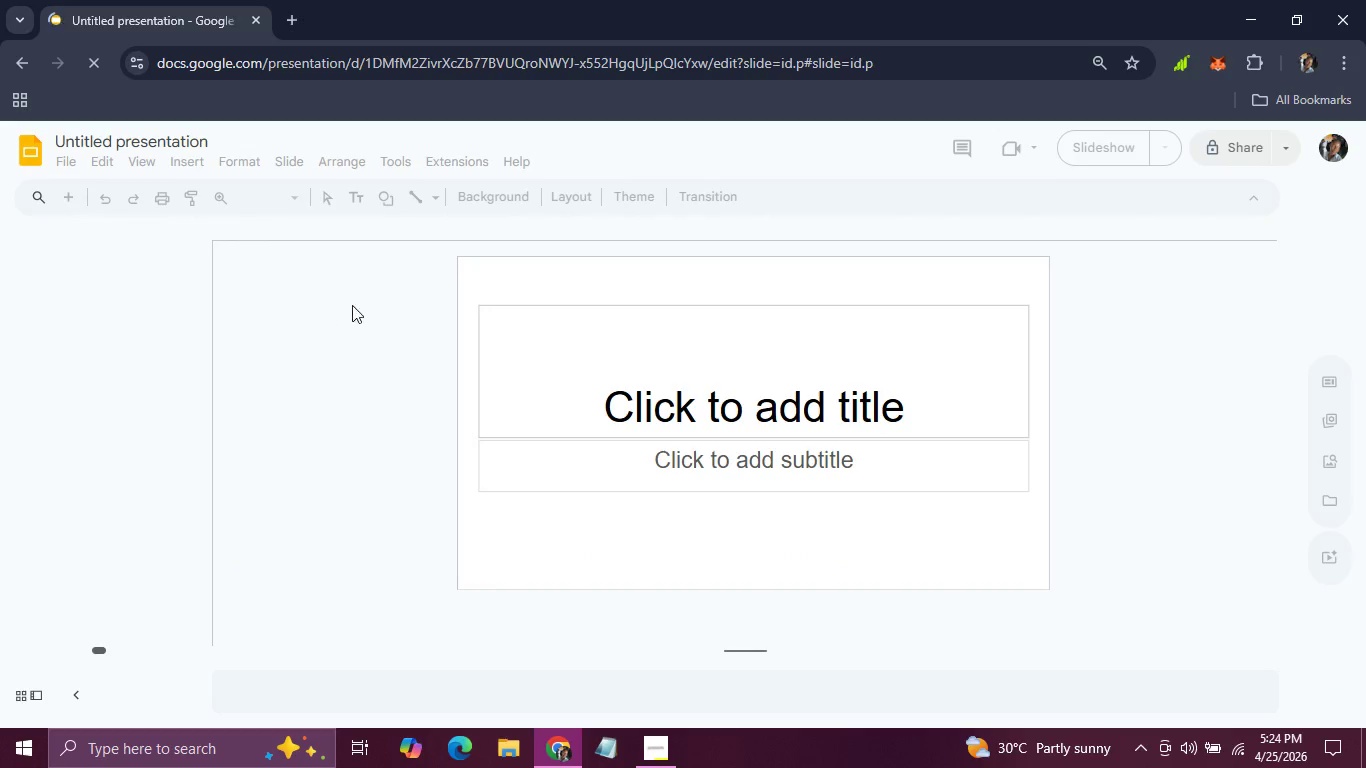 
wait(8.44)
 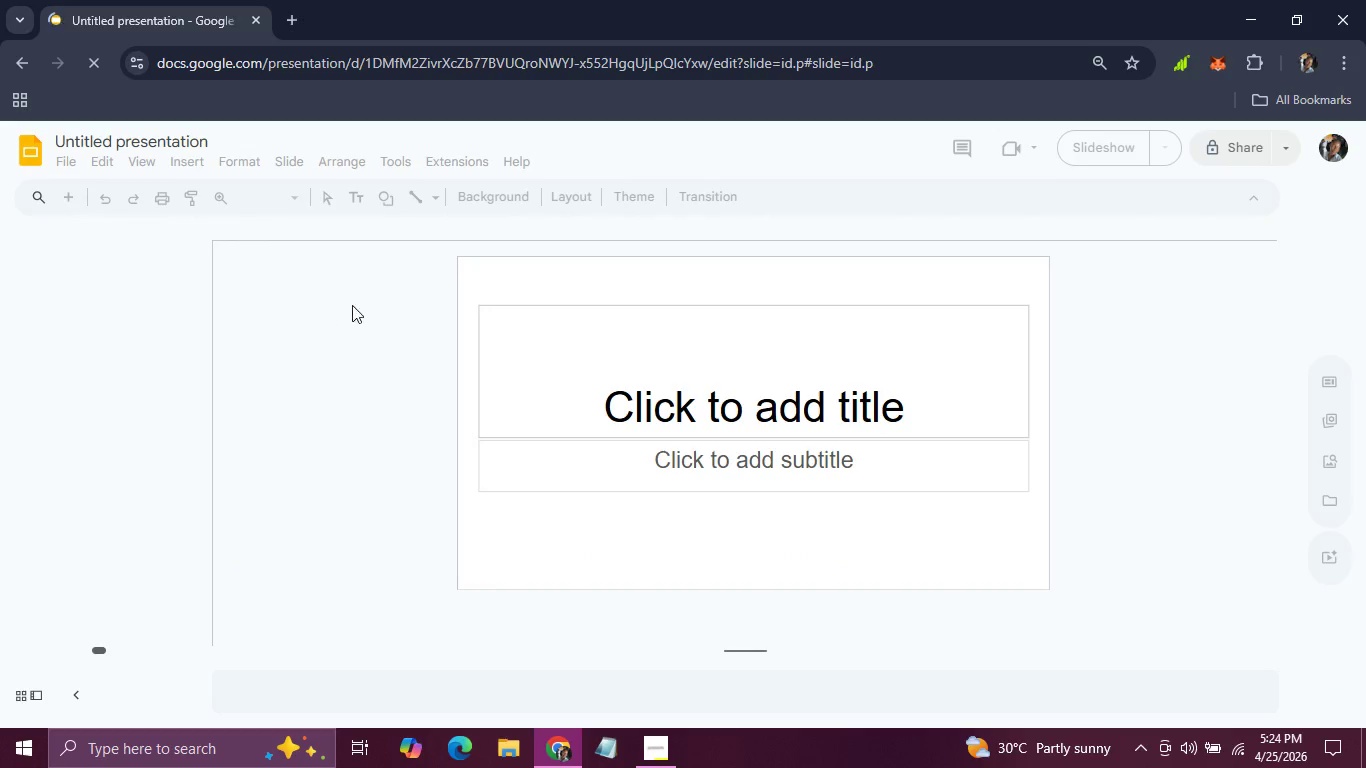 
left_click([1272, 203])
 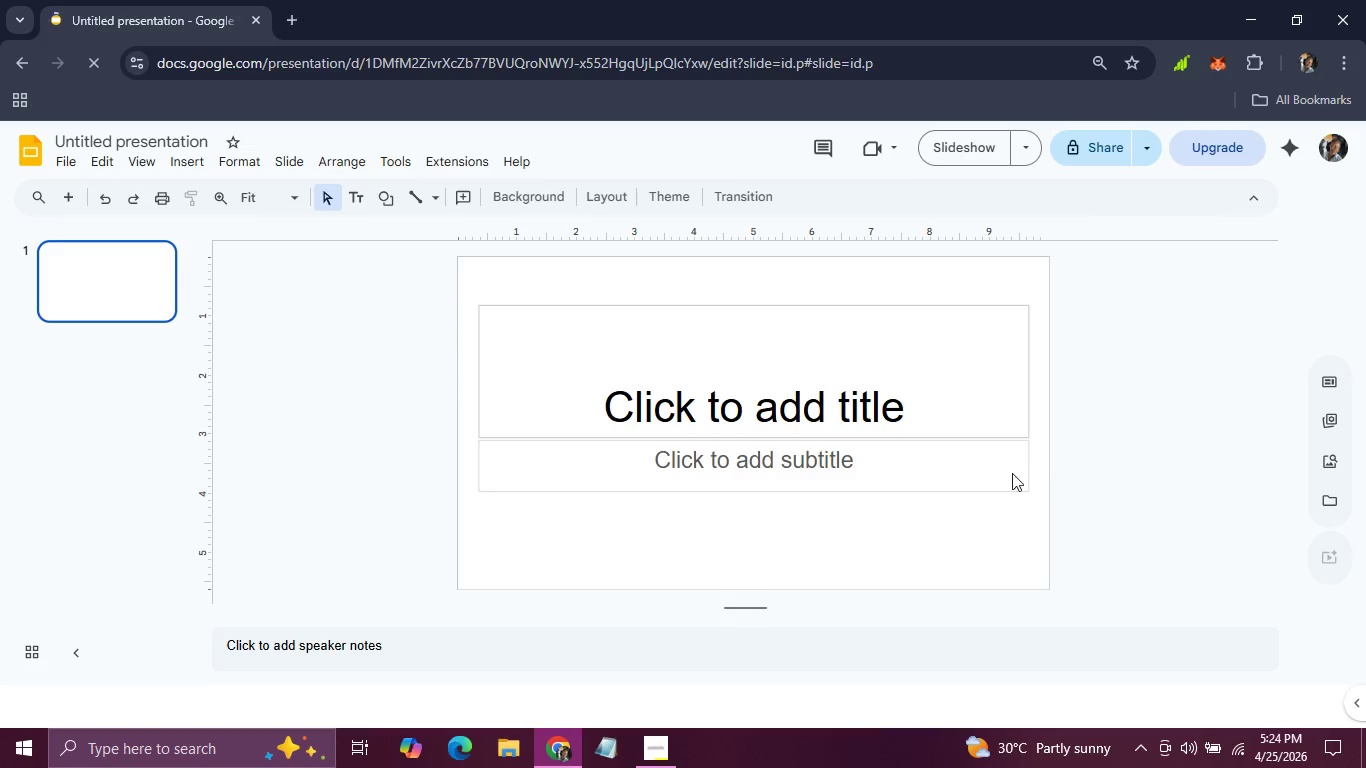 
left_click([951, 471])
 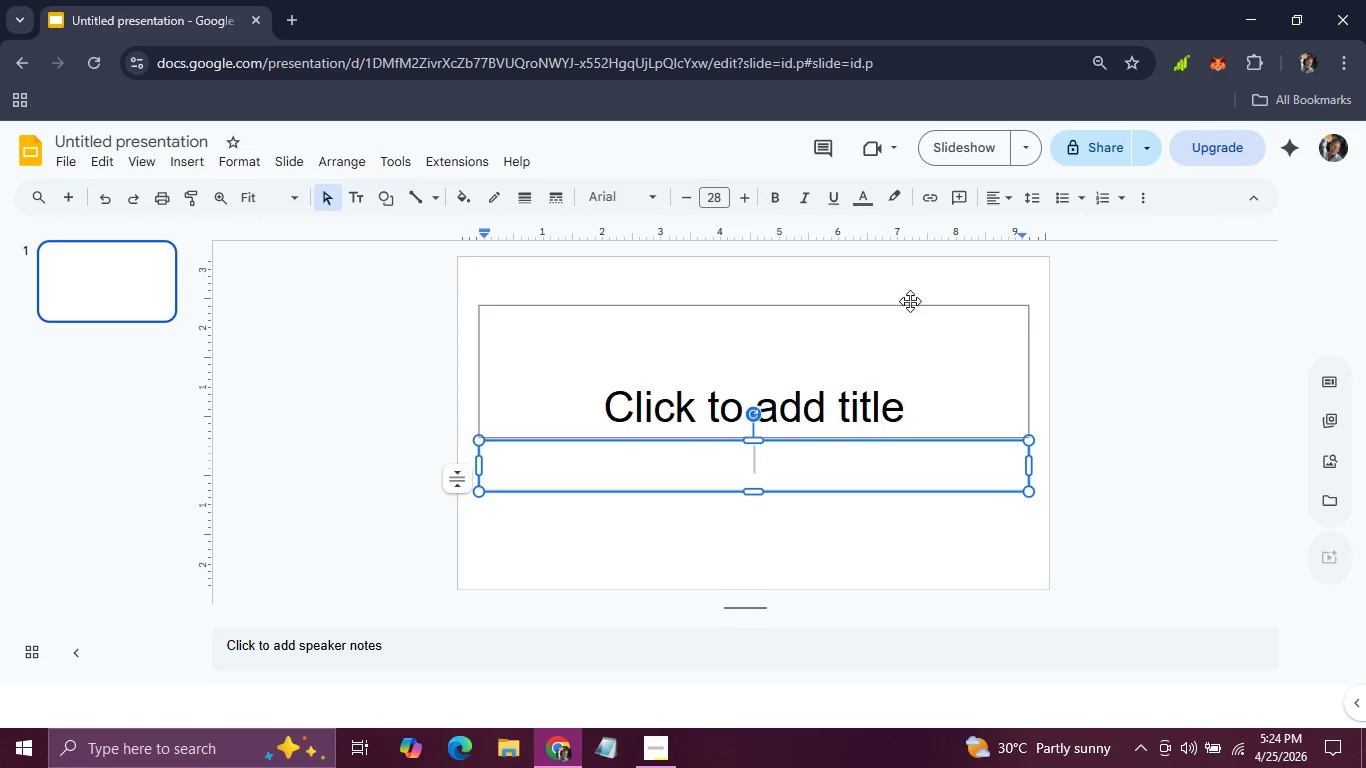 
hold_key(key=ShiftLeft, duration=0.78)
left_click([910, 301])
 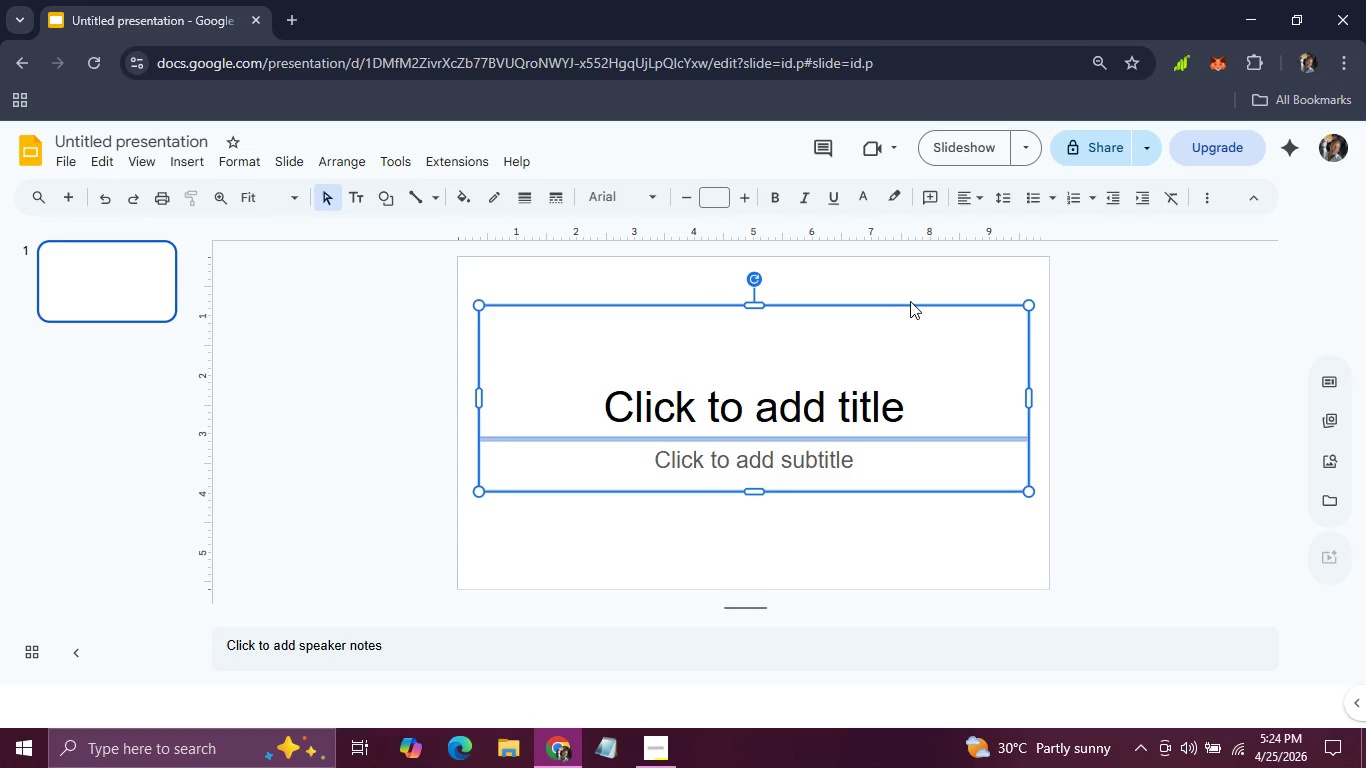 
key(Backspace)
 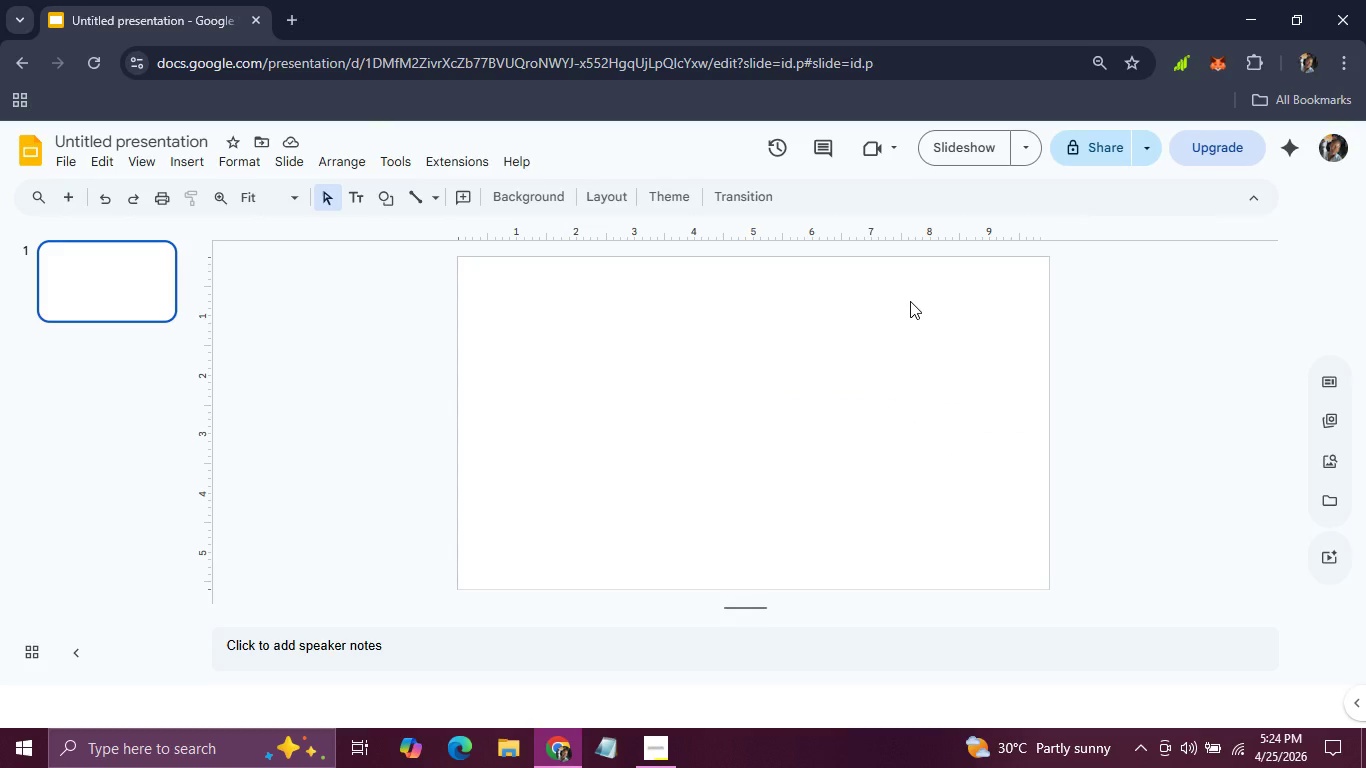 
wait(20.95)
 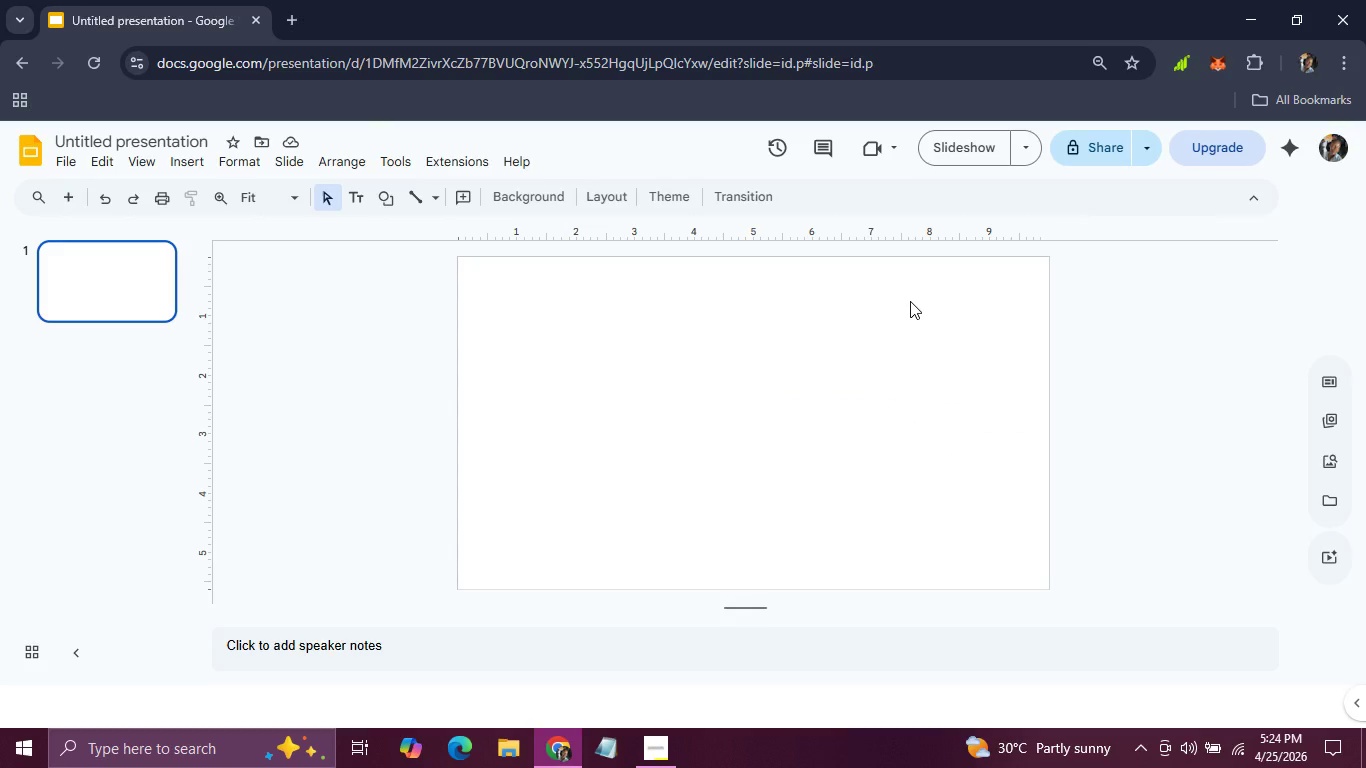 
left_click([564, 204])
 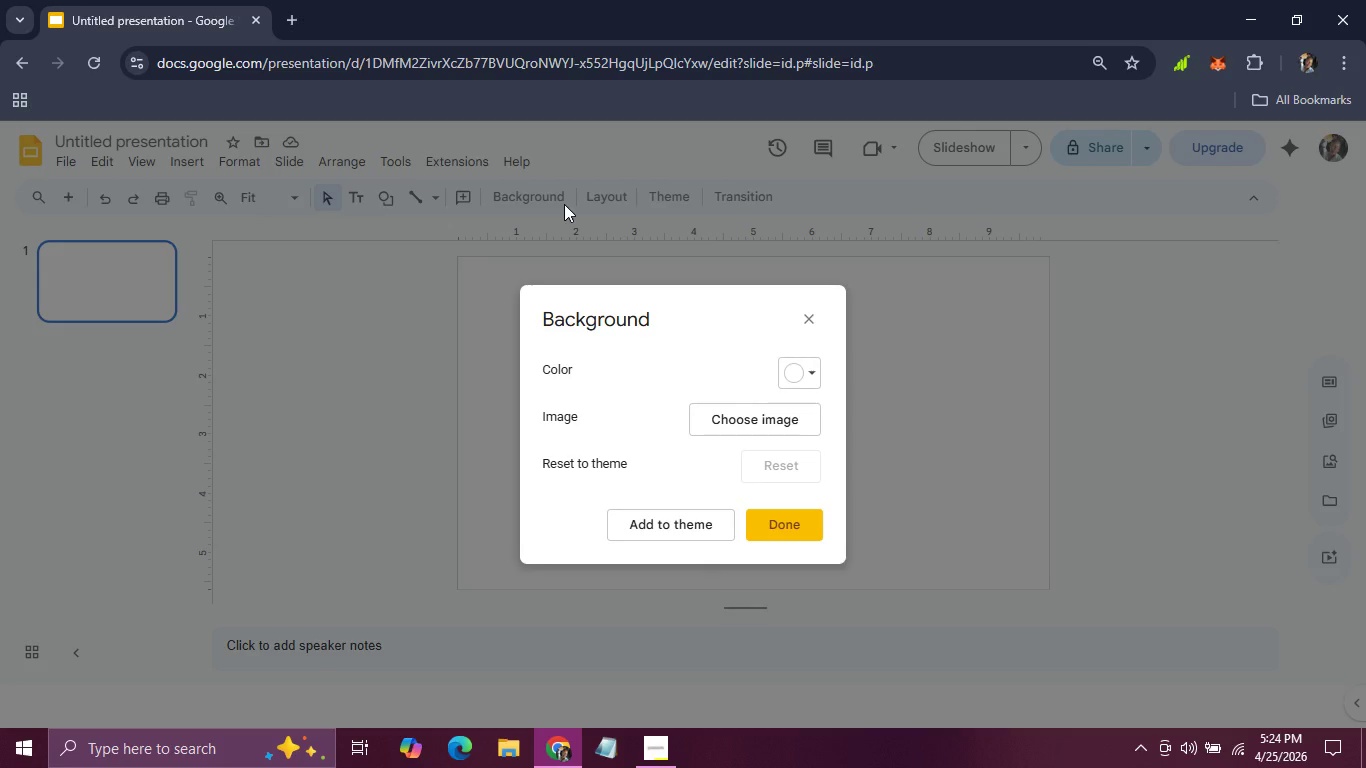 
wait(6.95)
 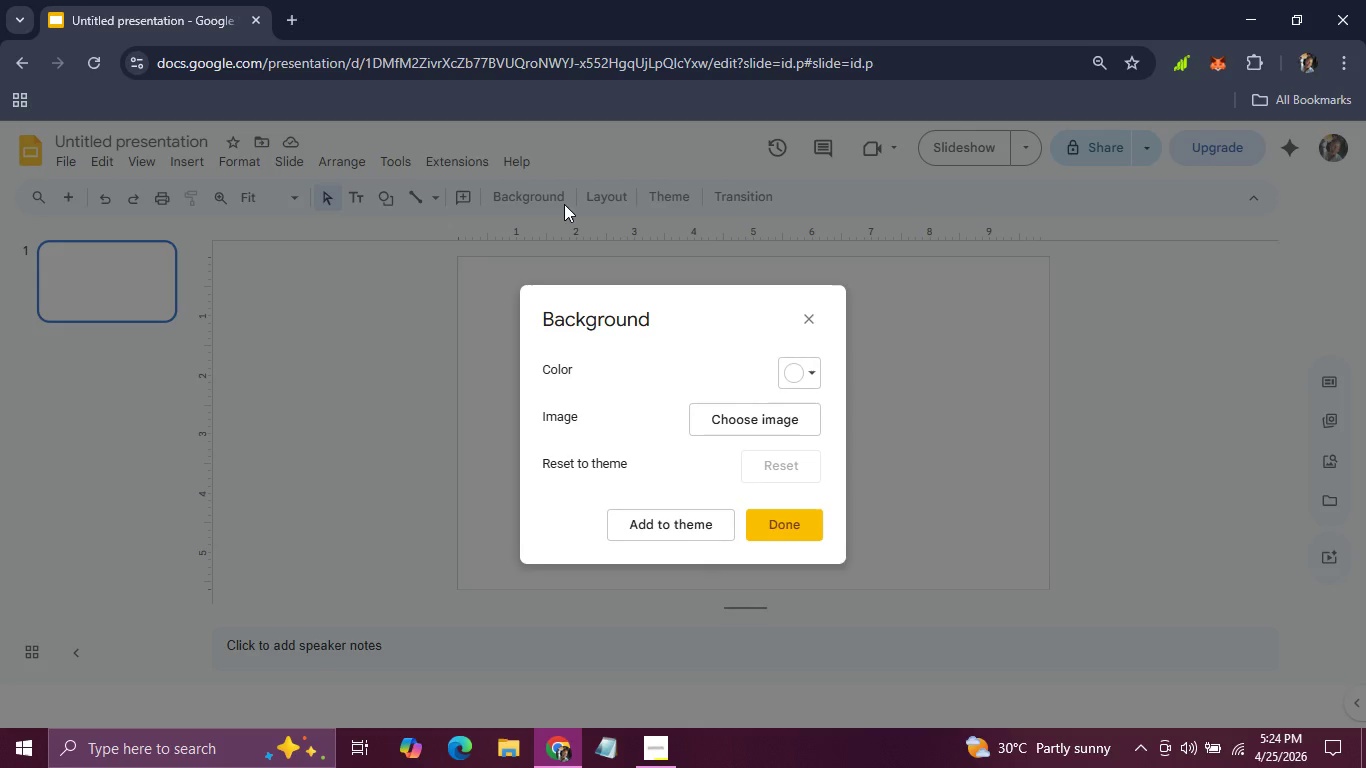 
left_click([804, 371])
 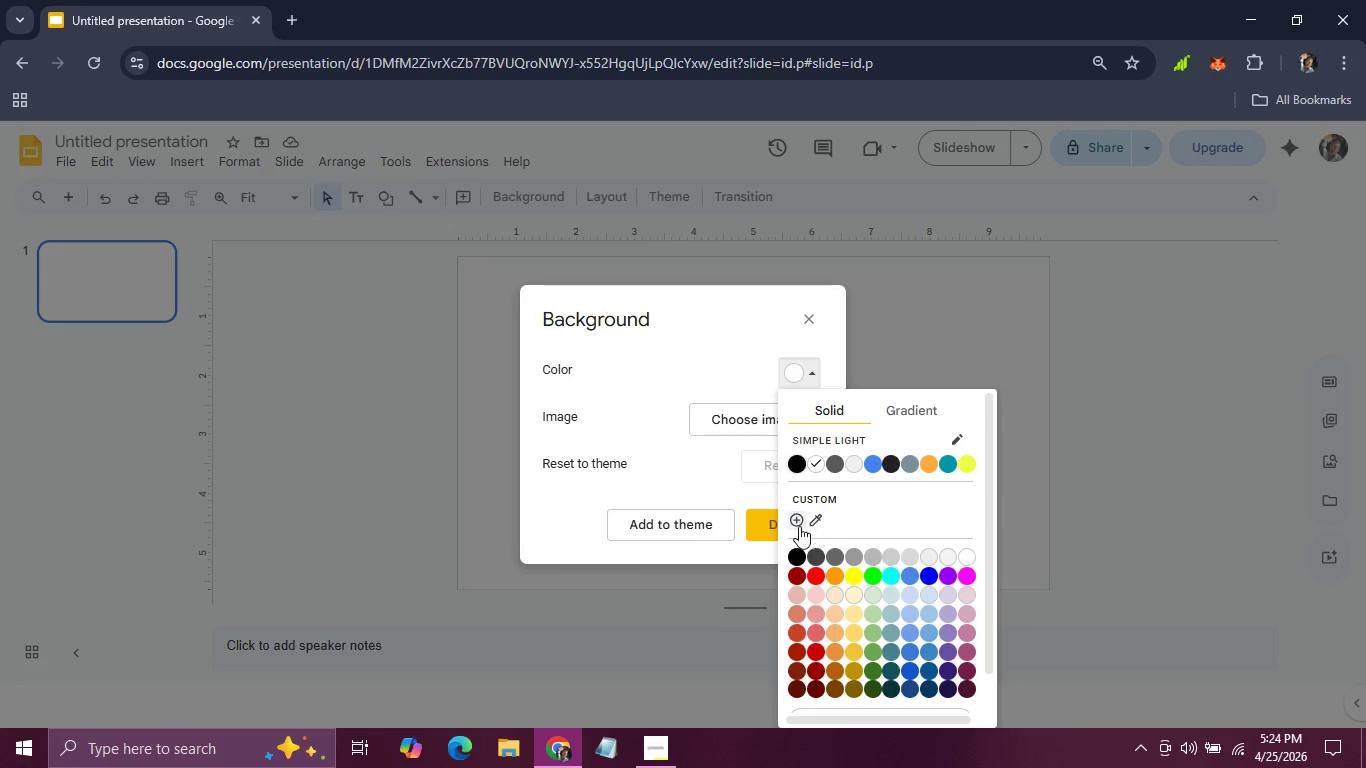 
left_click([790, 522])
 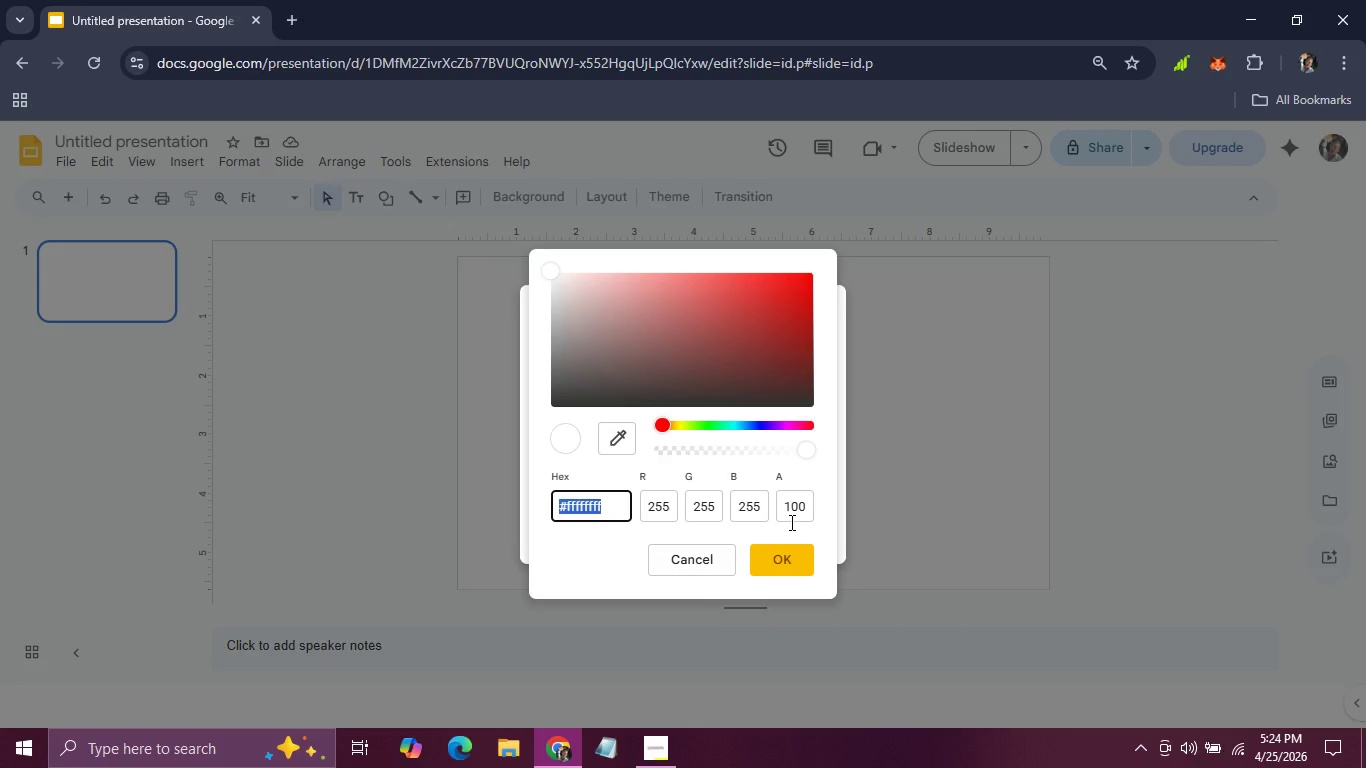 
type(faf7f0)
 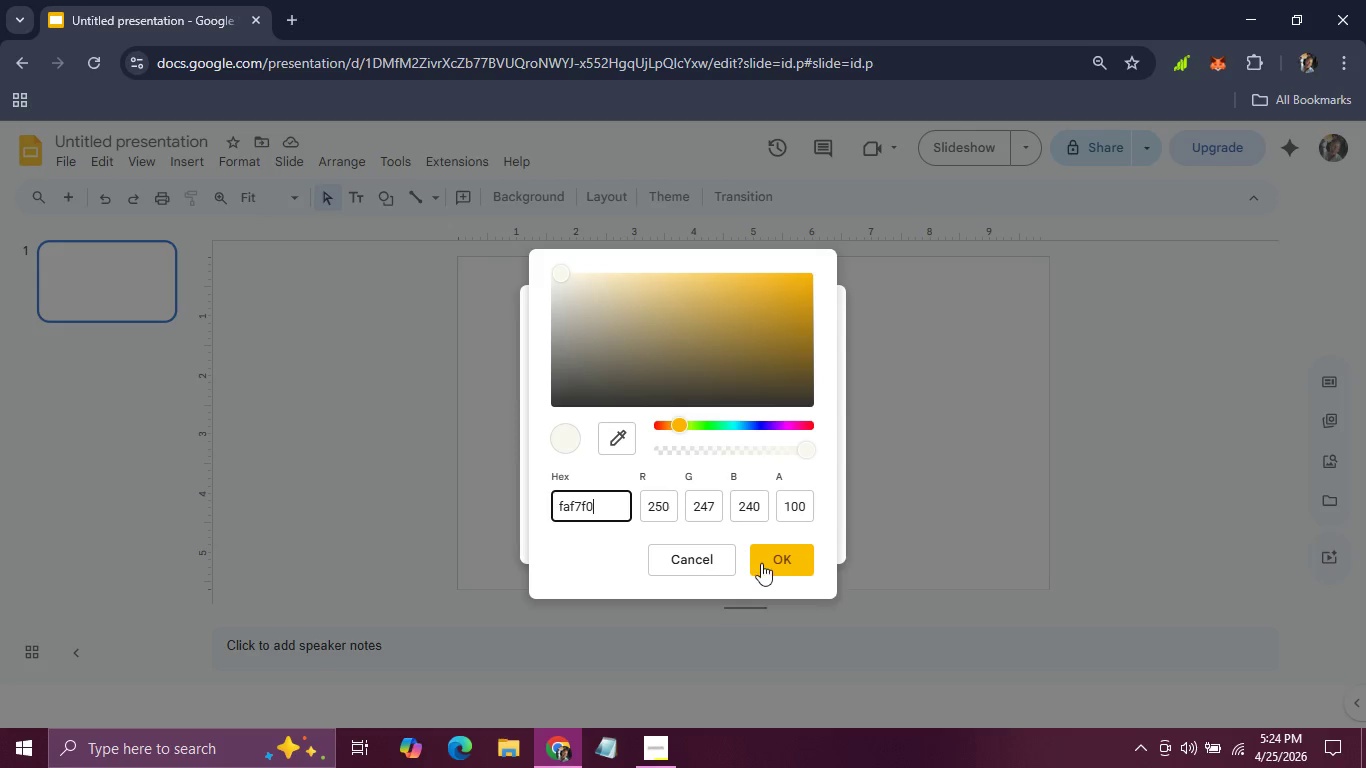 
left_click([756, 558])
 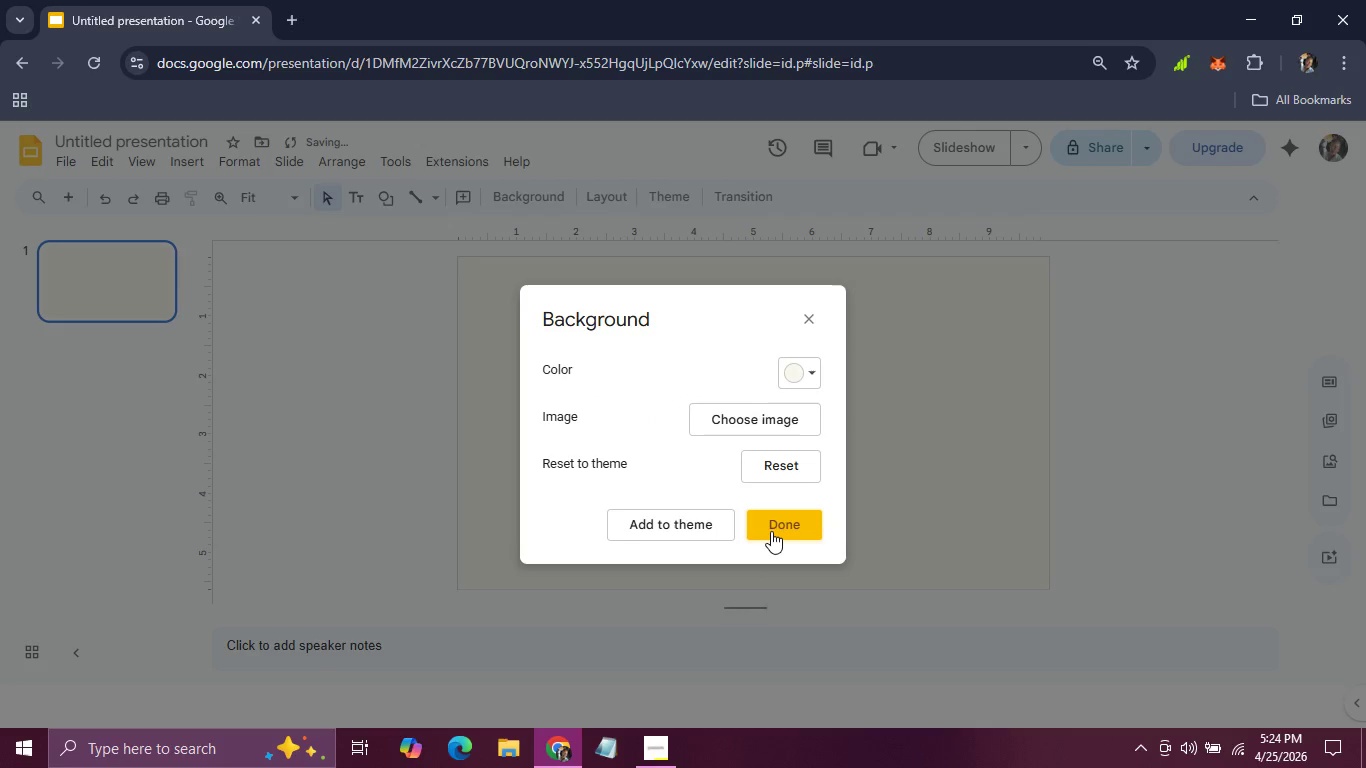 
left_click([771, 531])
 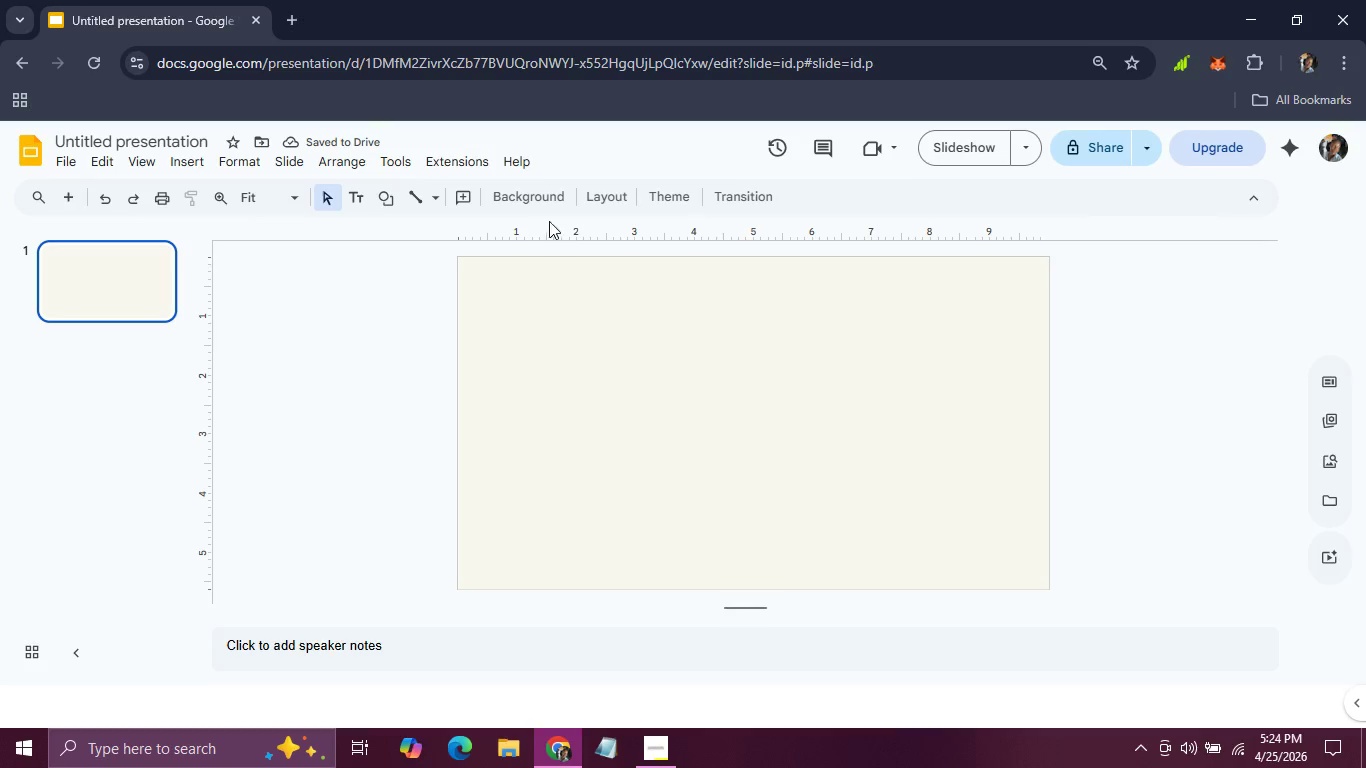 
left_click([539, 197])
 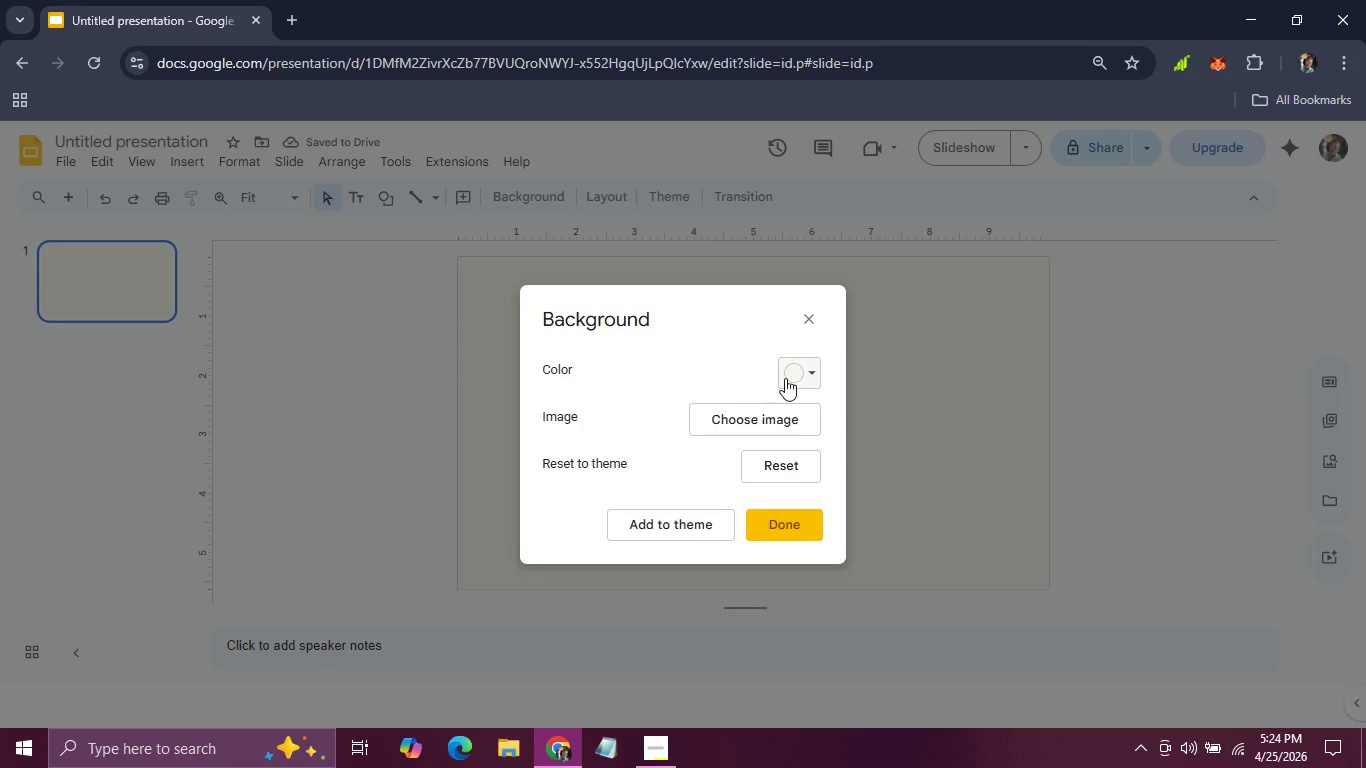 
left_click([796, 378])
 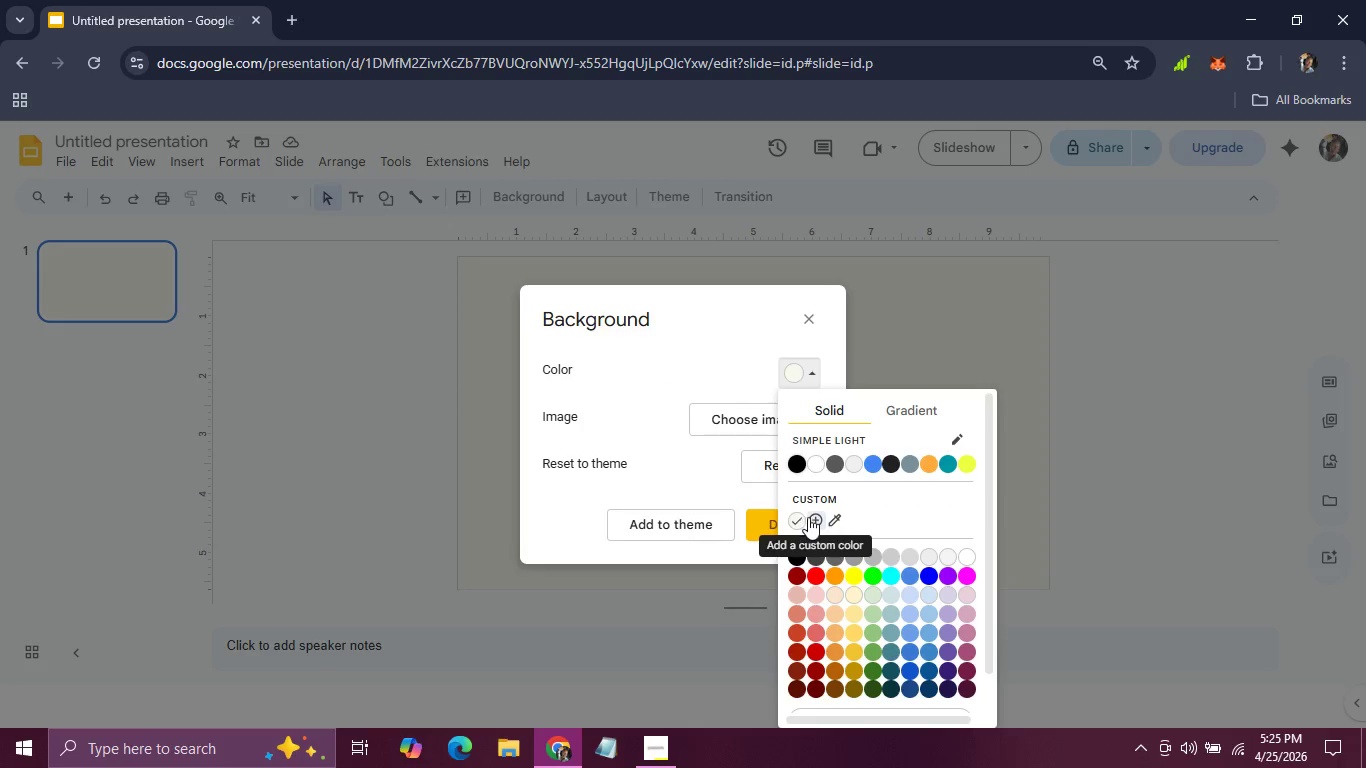 
left_click([813, 519])
 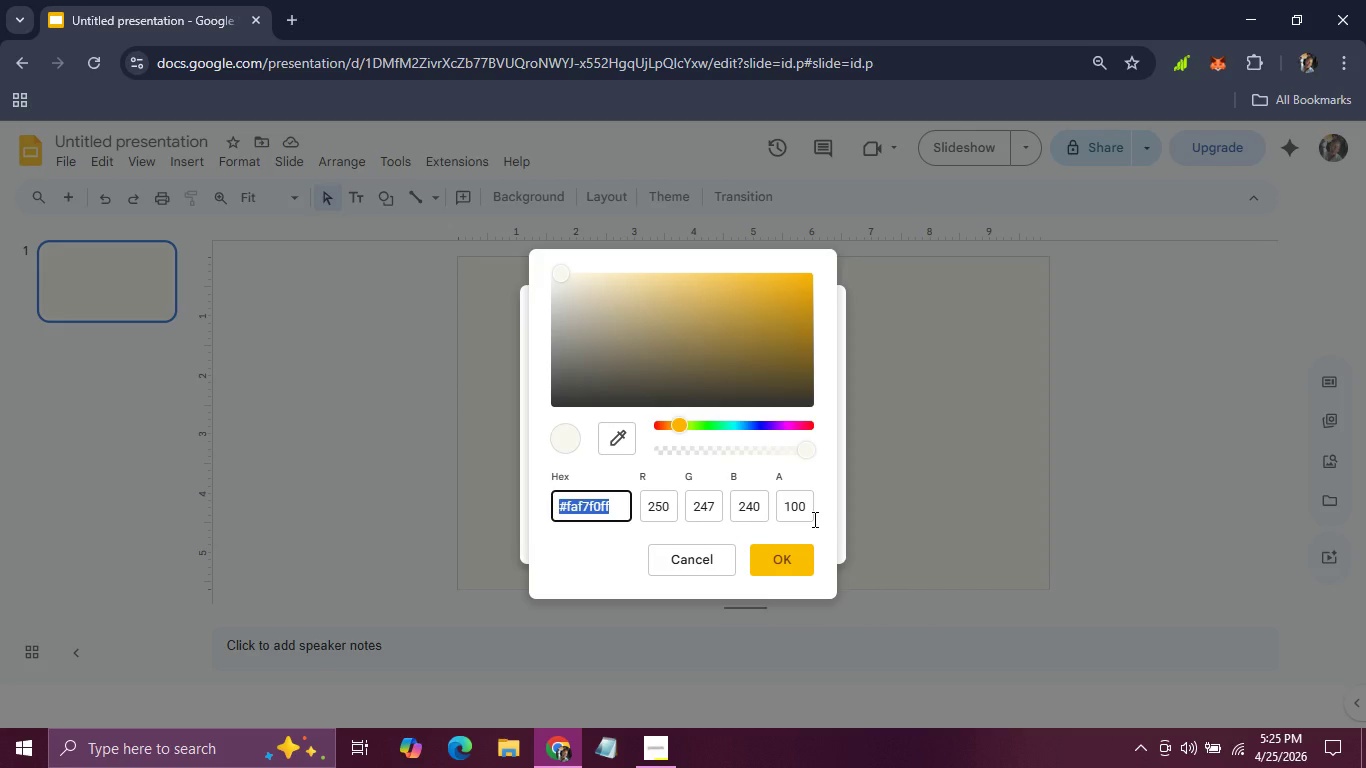 
type(f5f15)
key(Backspace)
type(e8)
 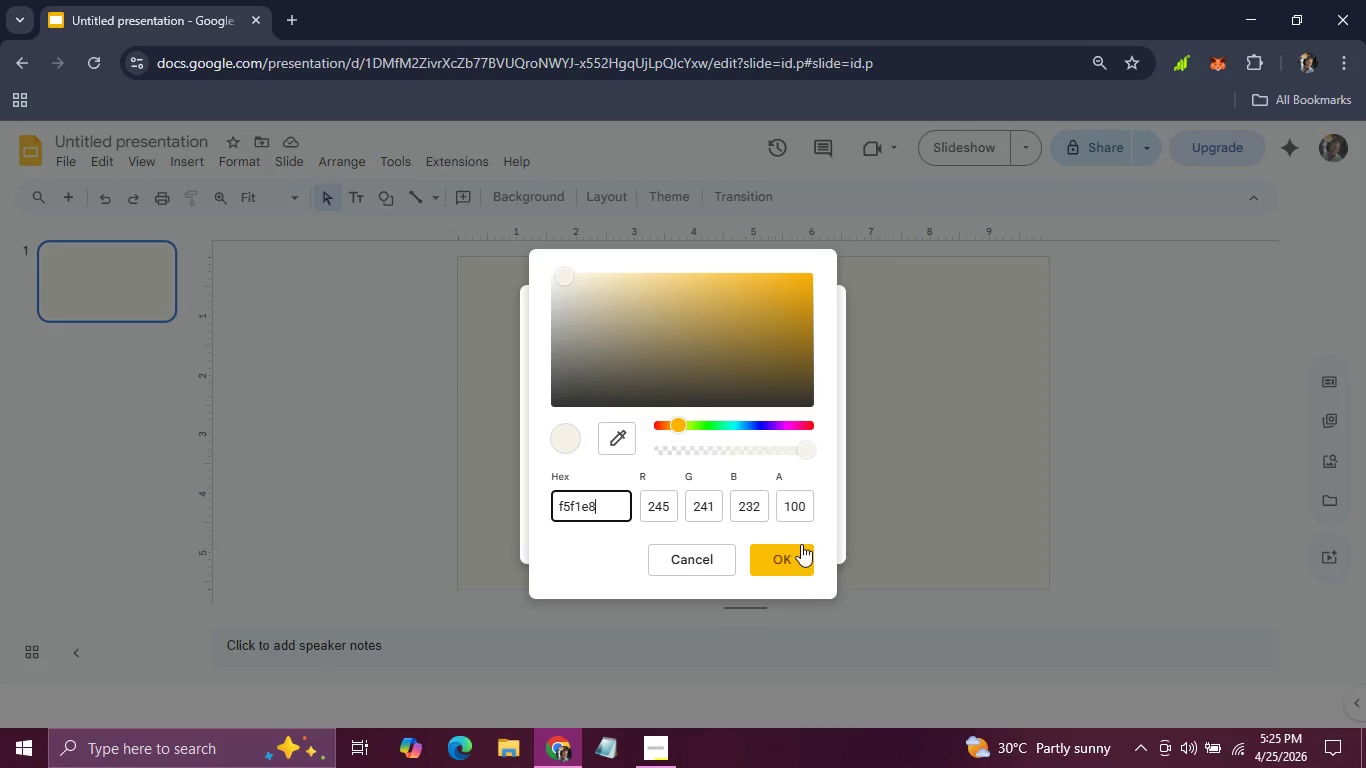 
left_click([798, 550])
 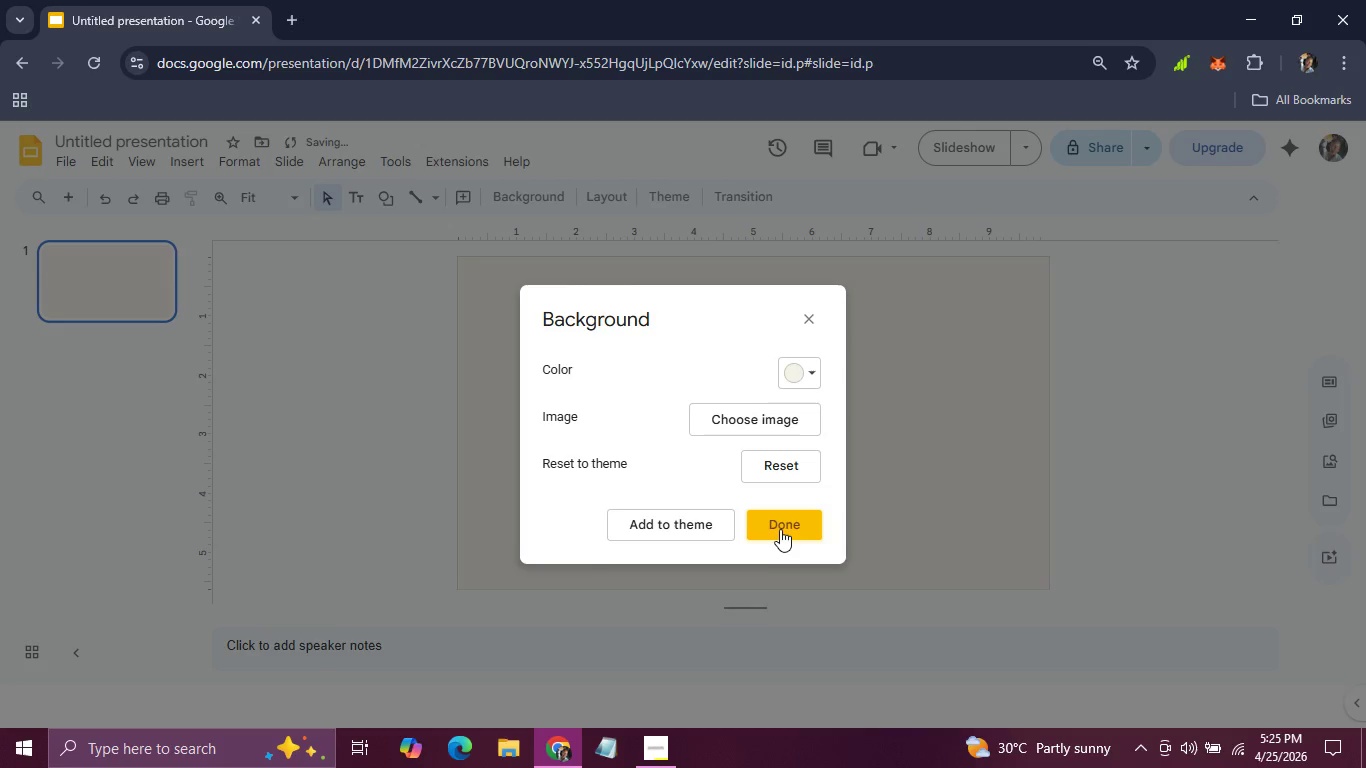 
left_click([779, 527])
 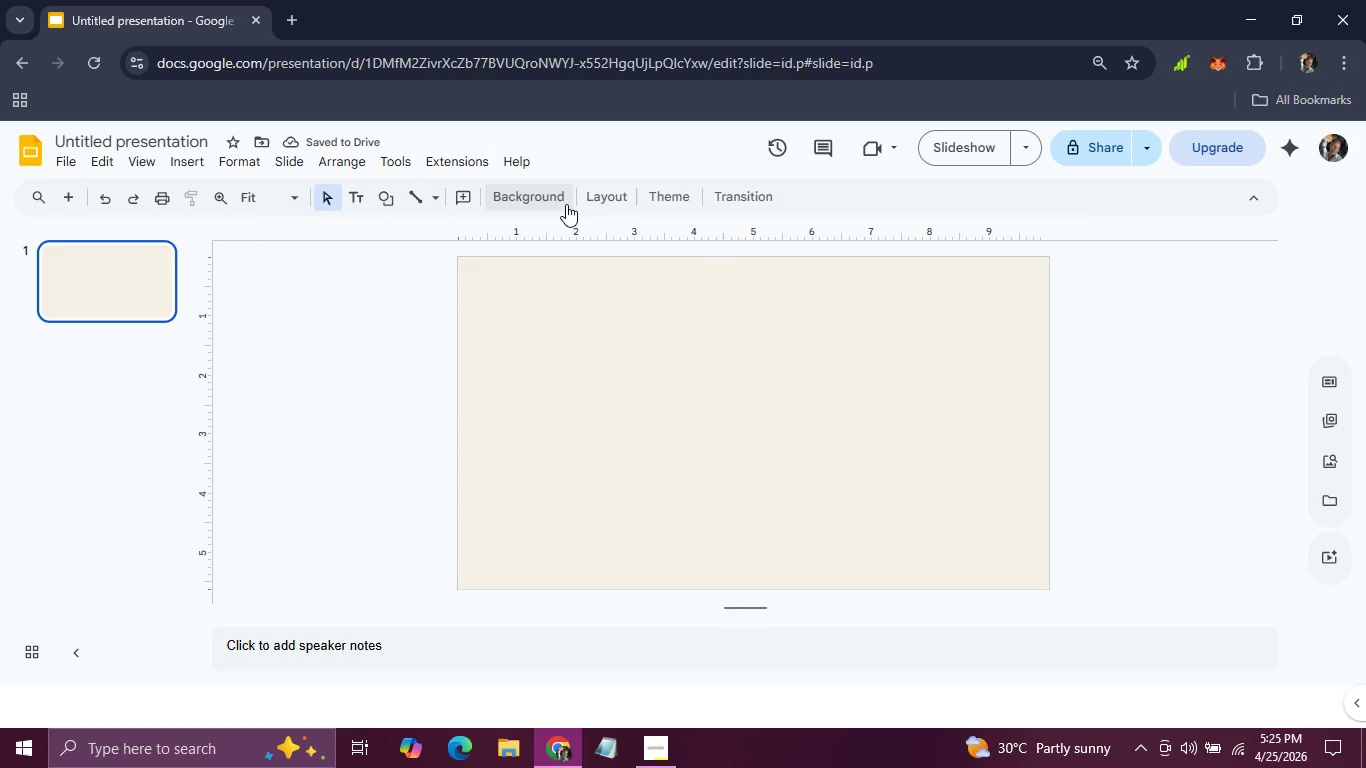 
left_click([566, 204])
 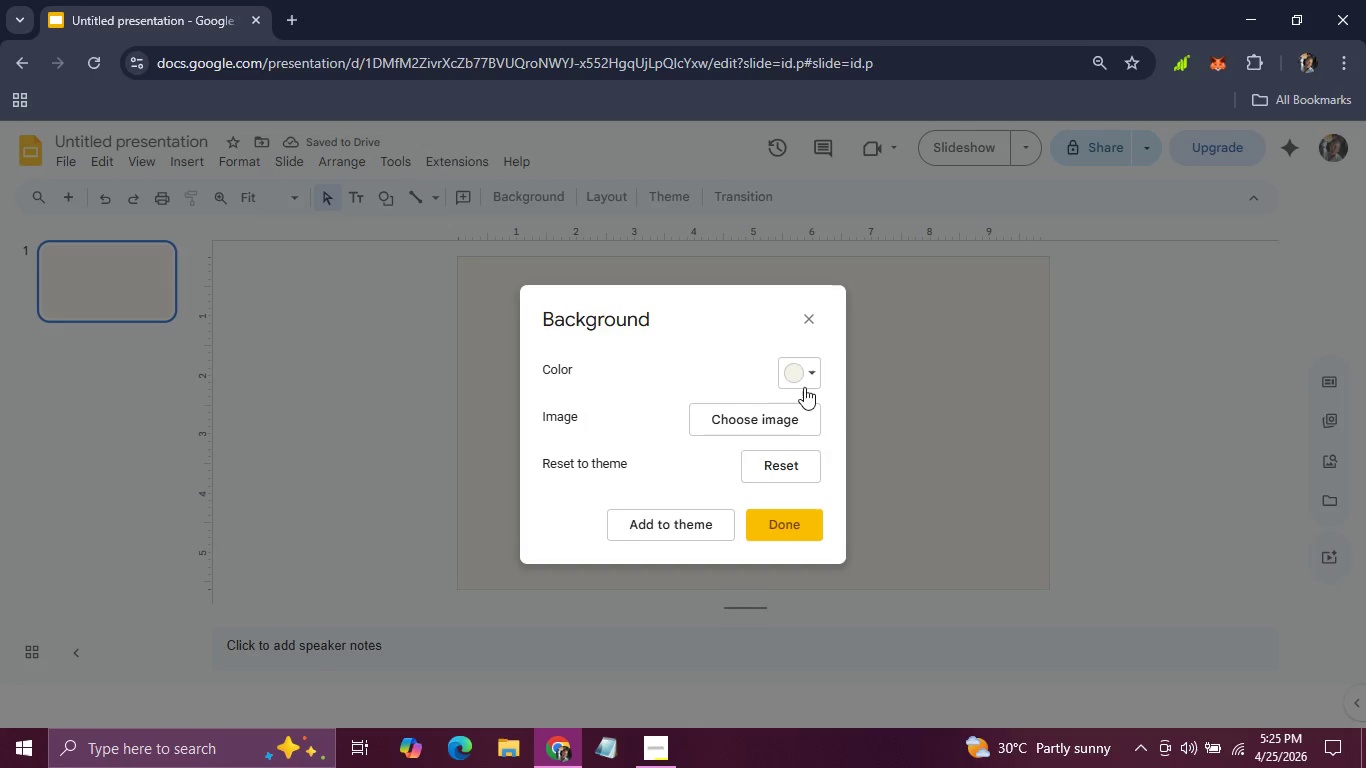 
left_click([809, 384])
 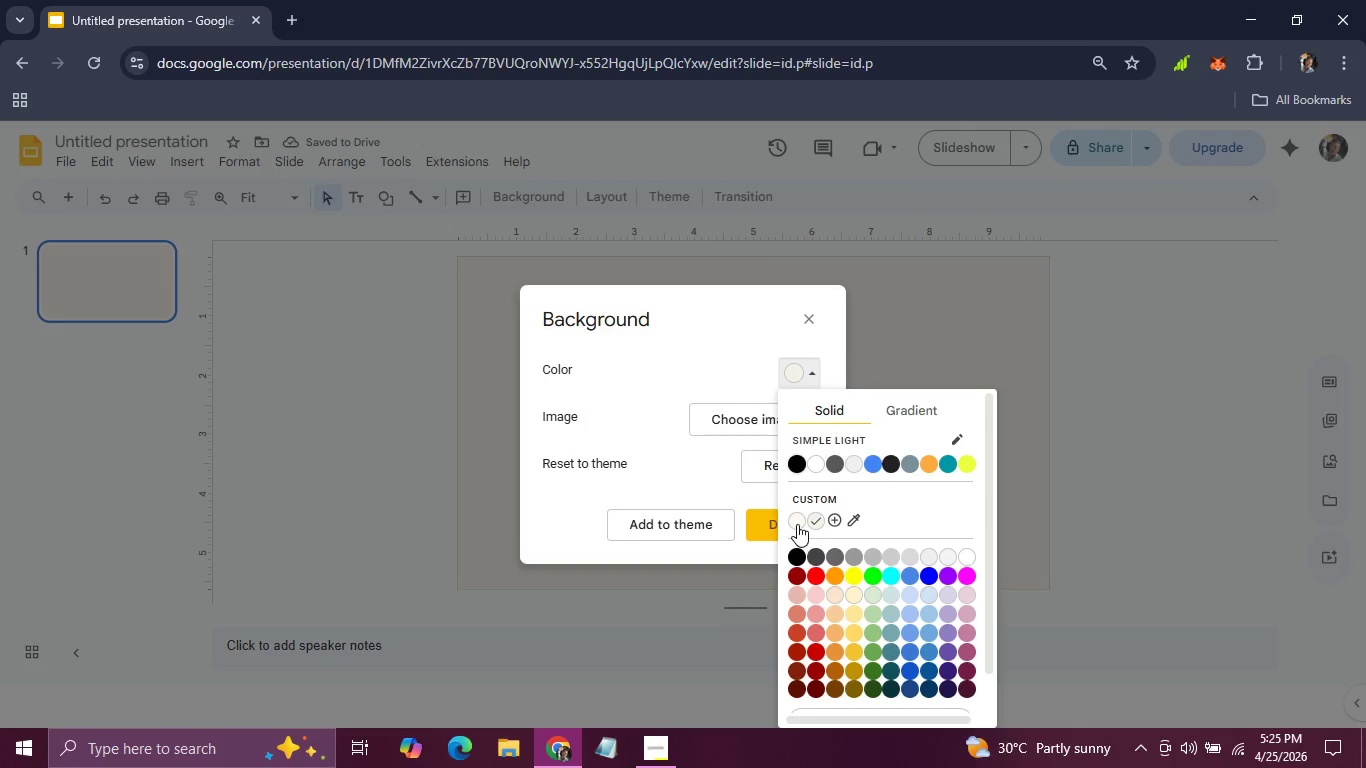 
left_click([797, 524])
 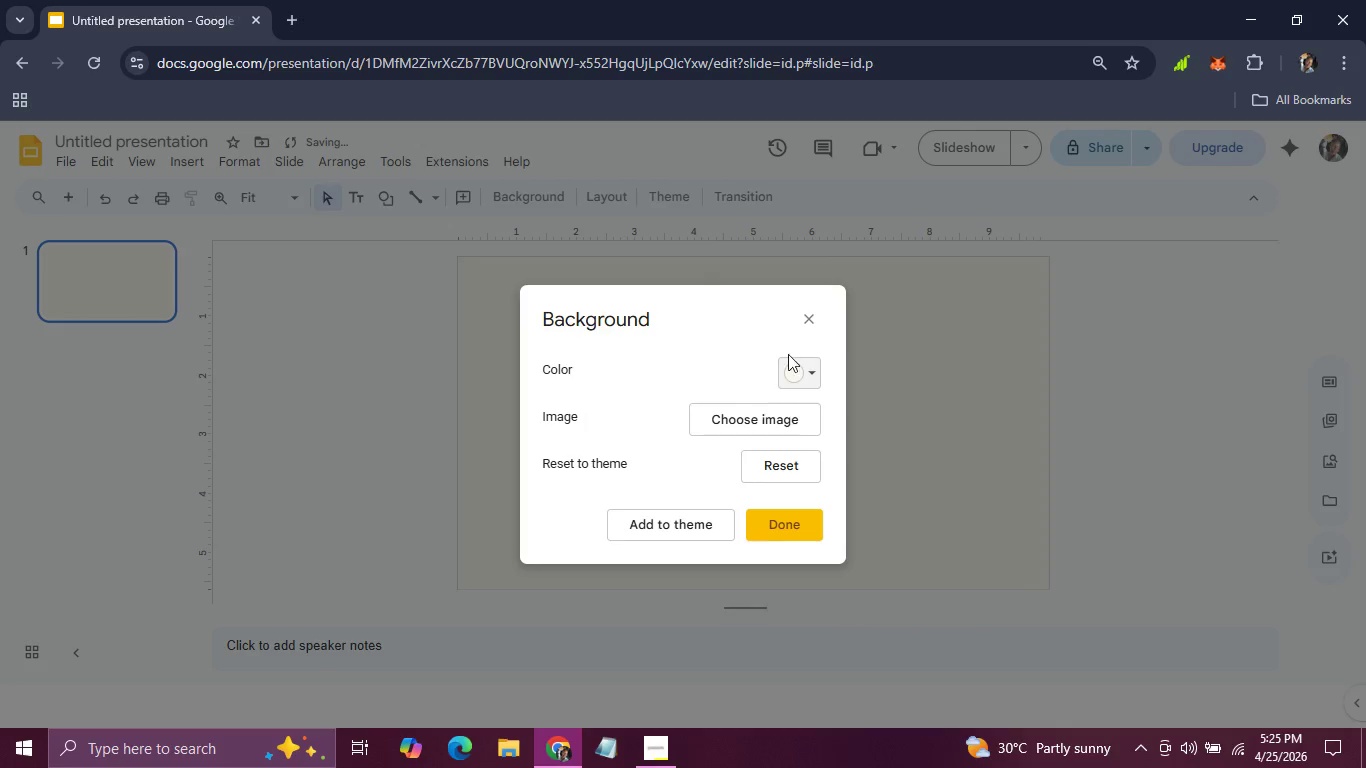 
left_click([792, 379])
 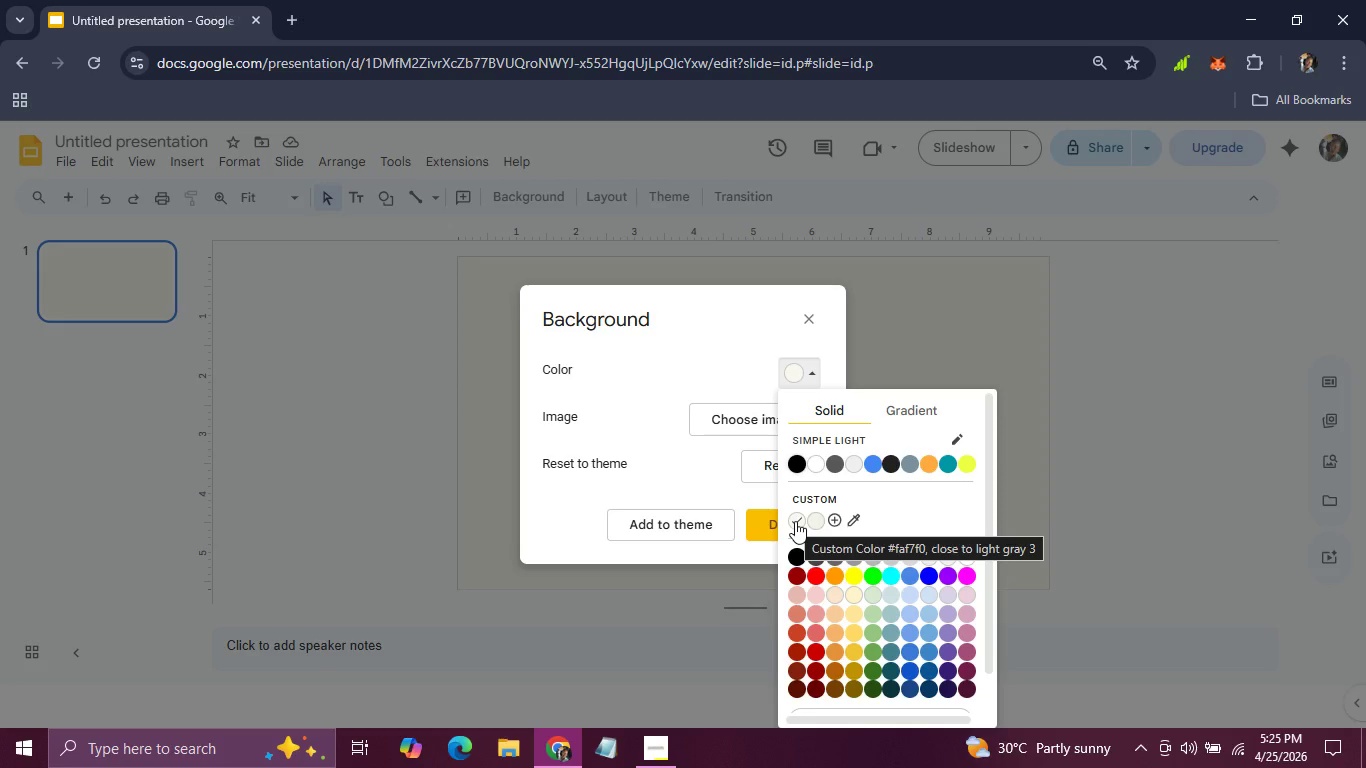 
wait(6.06)
 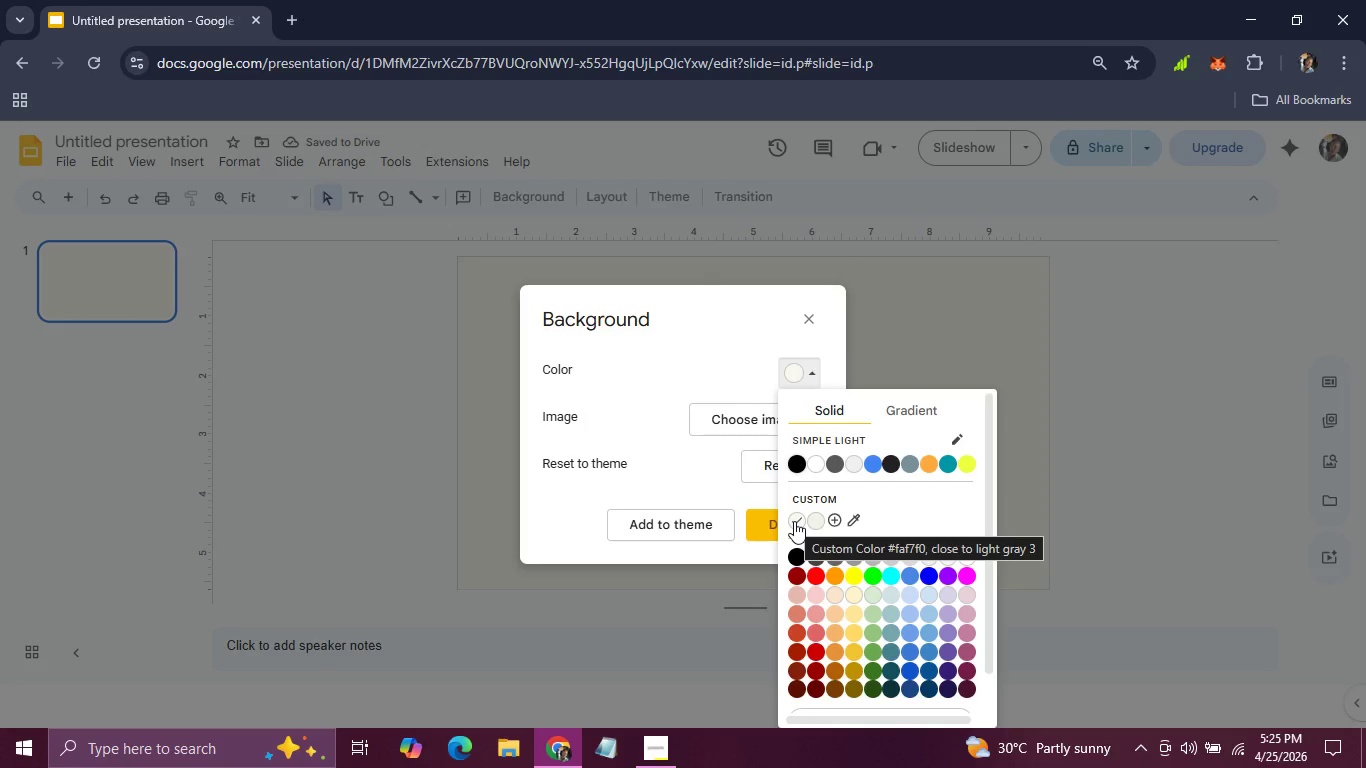 
left_click([795, 521])
 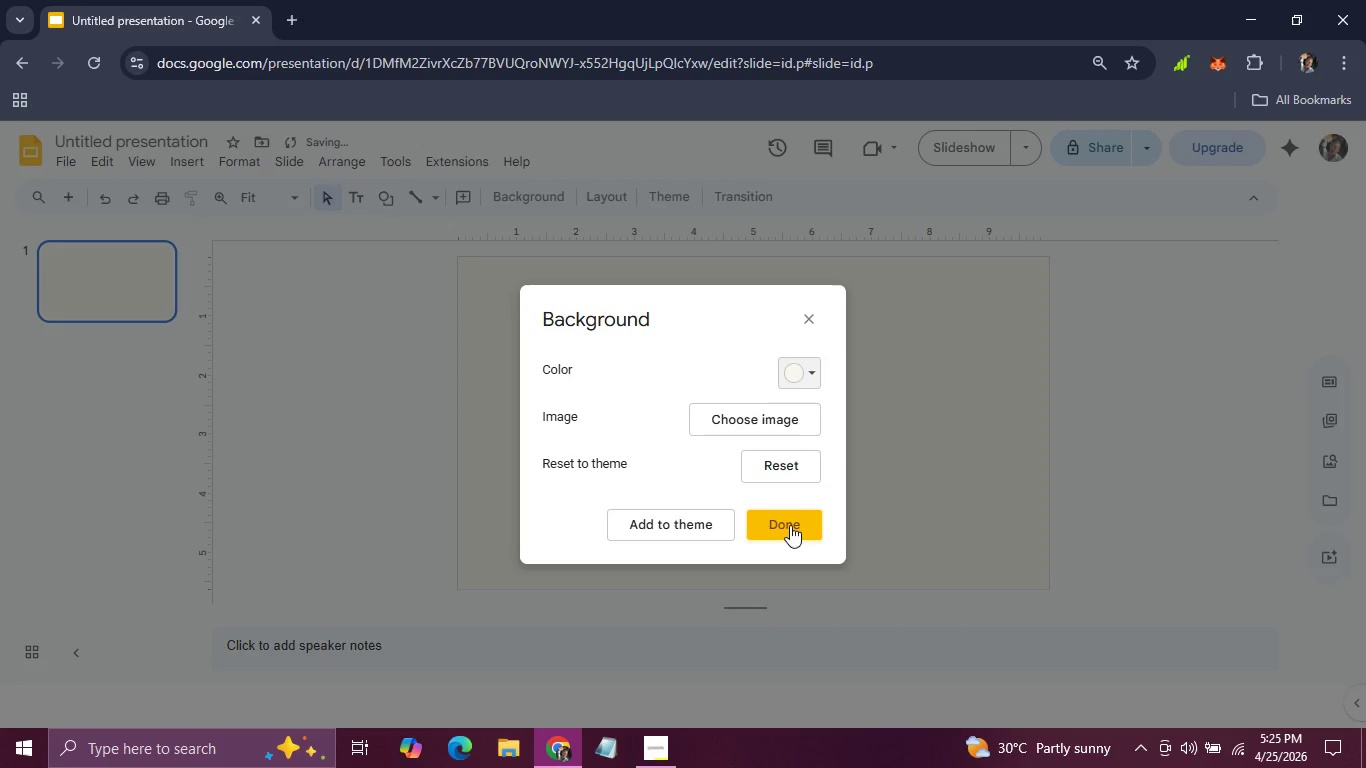 
left_click([790, 525])
 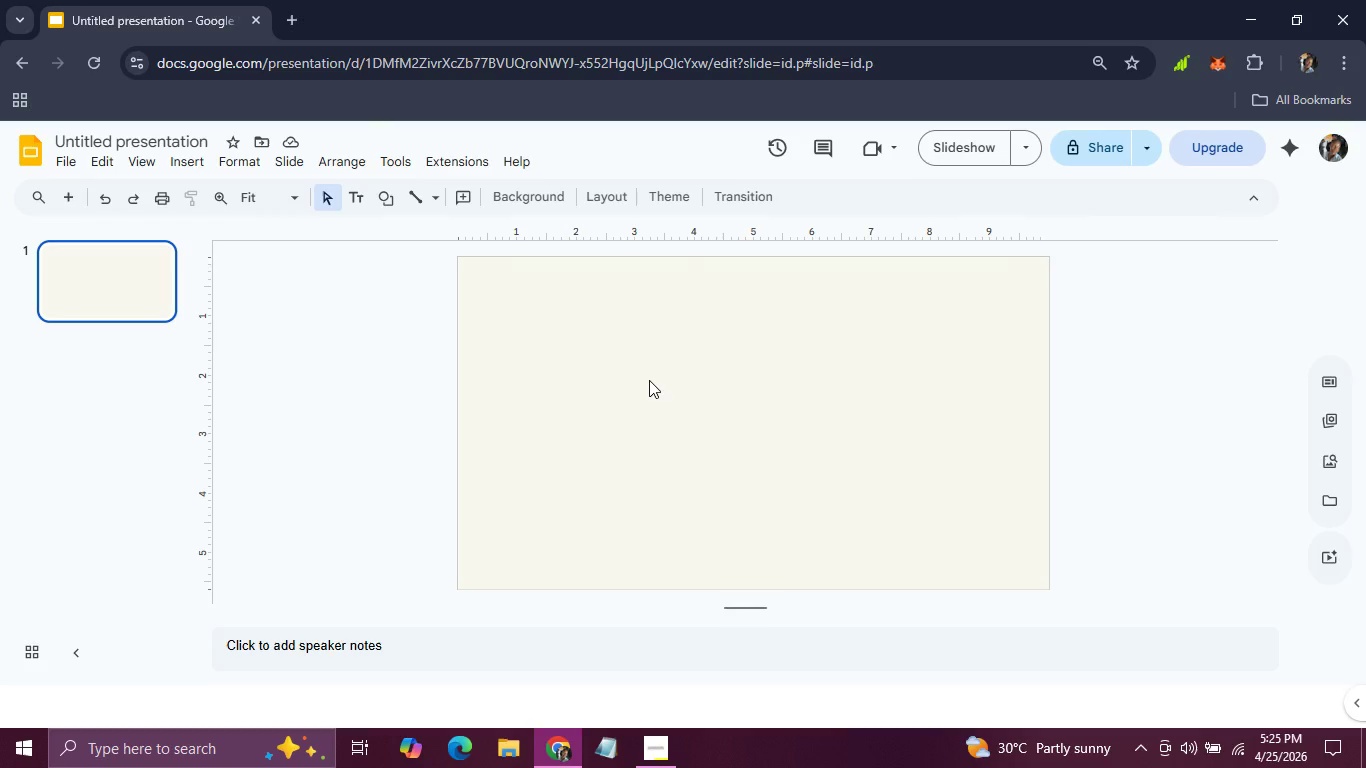 
wait(9.5)
 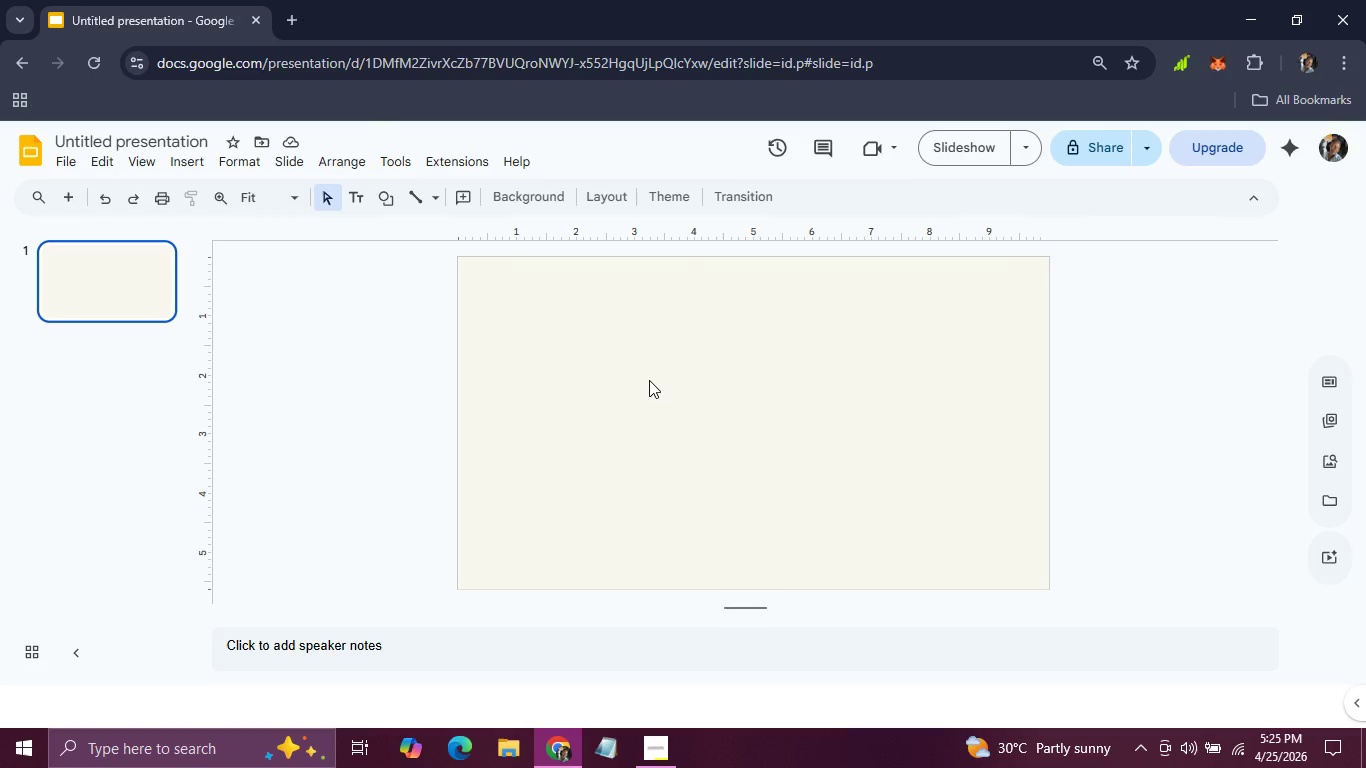 
left_click([673, 656])